 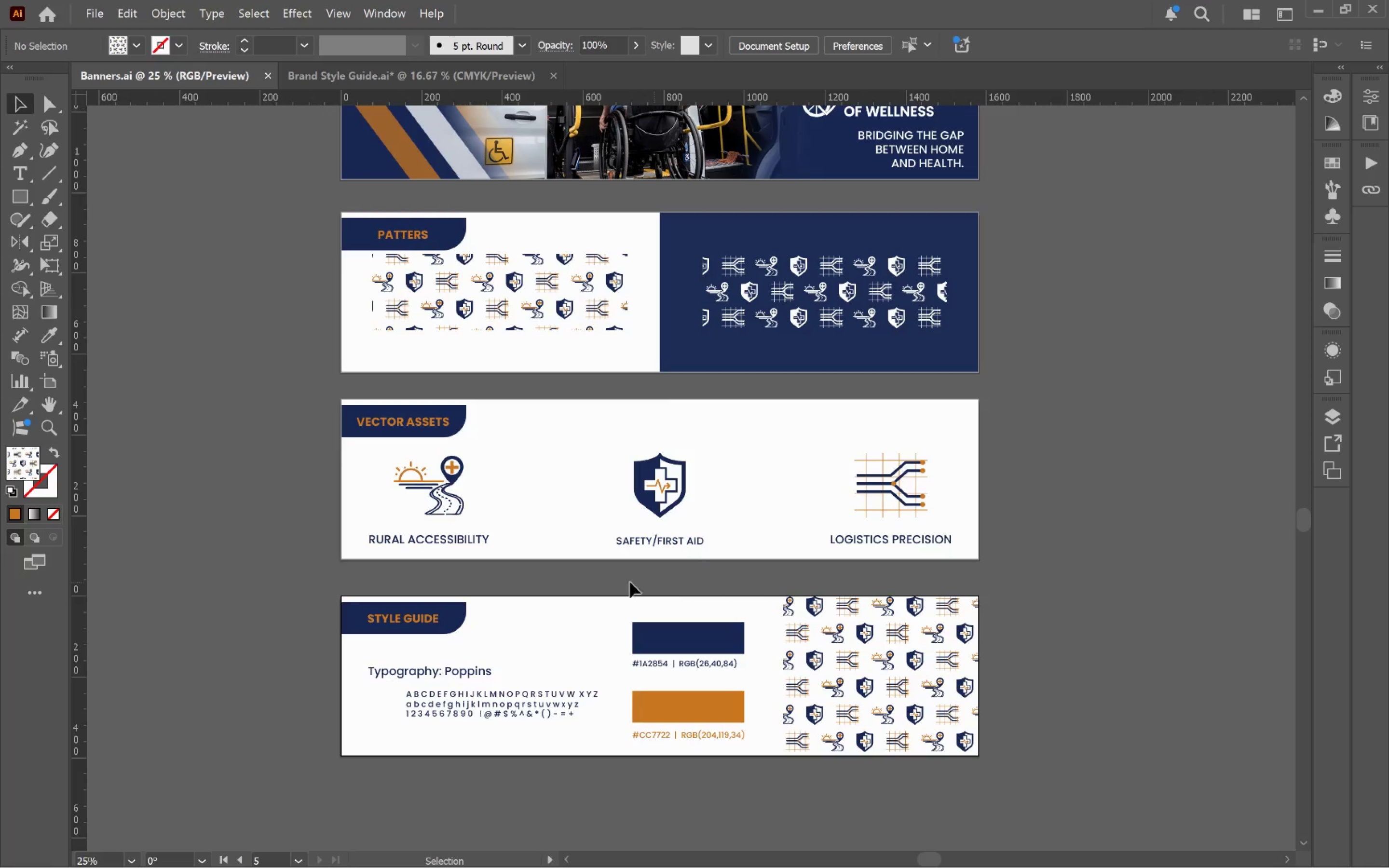 
left_click([93, 14])
 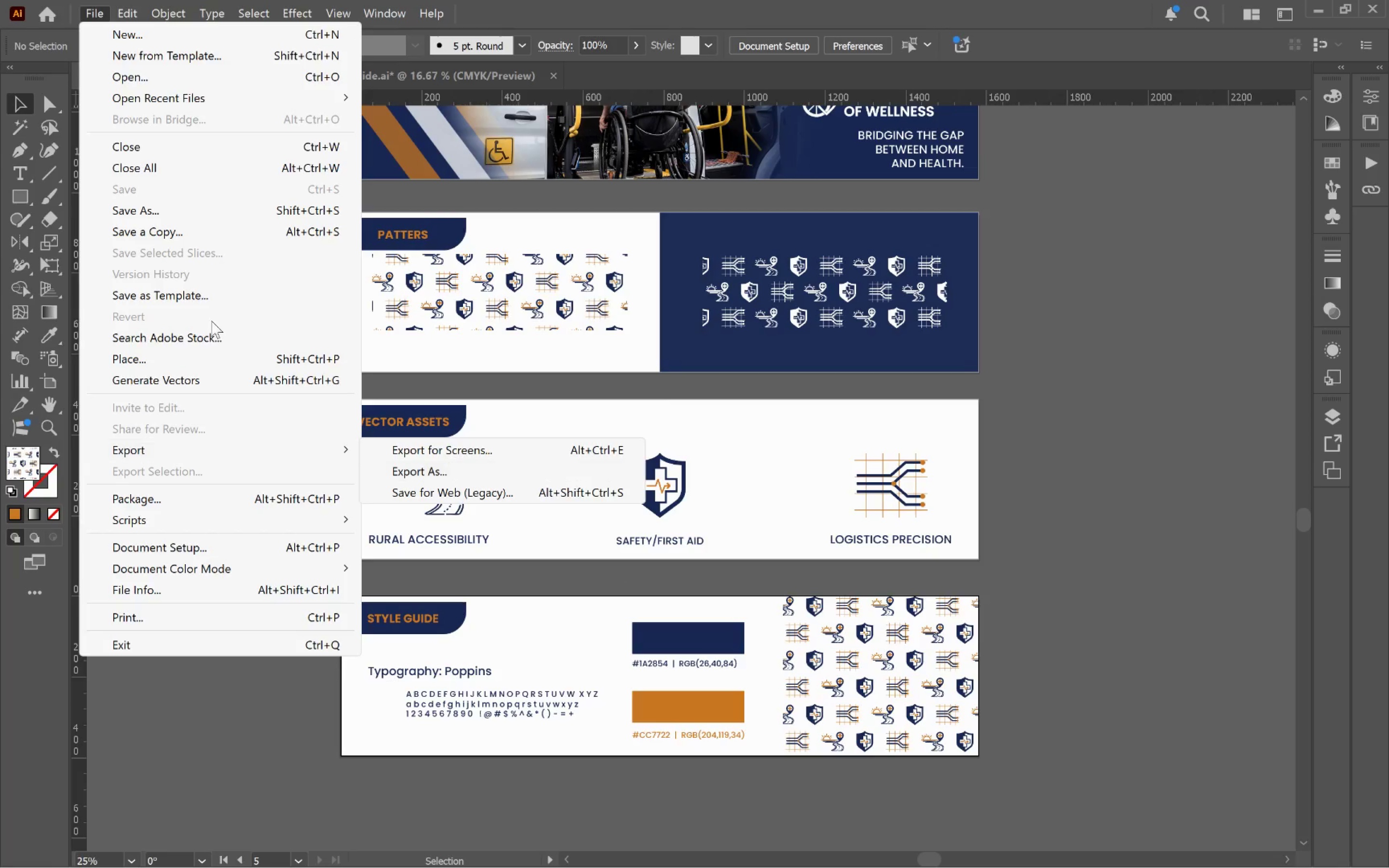 
left_click([180, 232])
 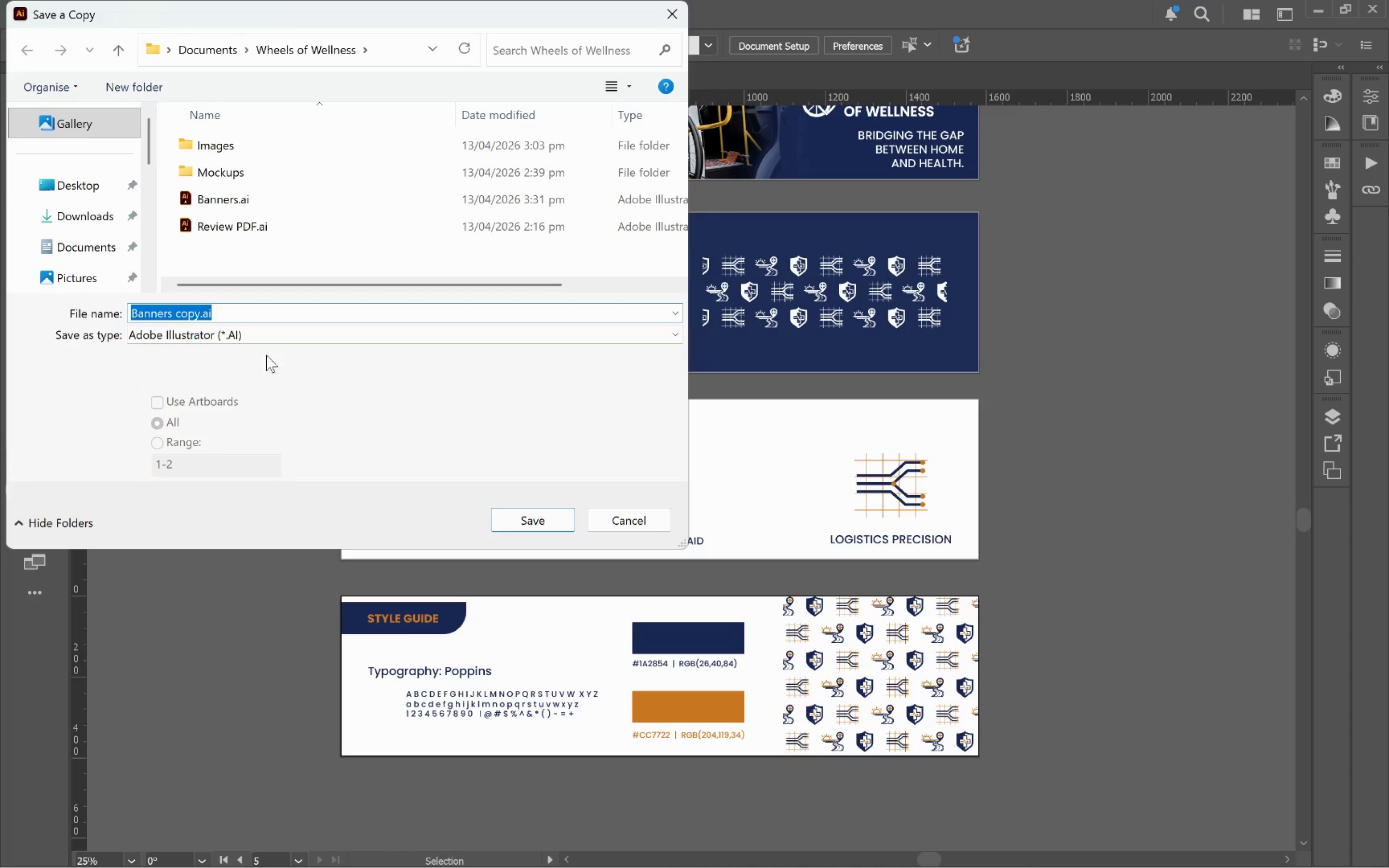 
left_click([204, 339])
 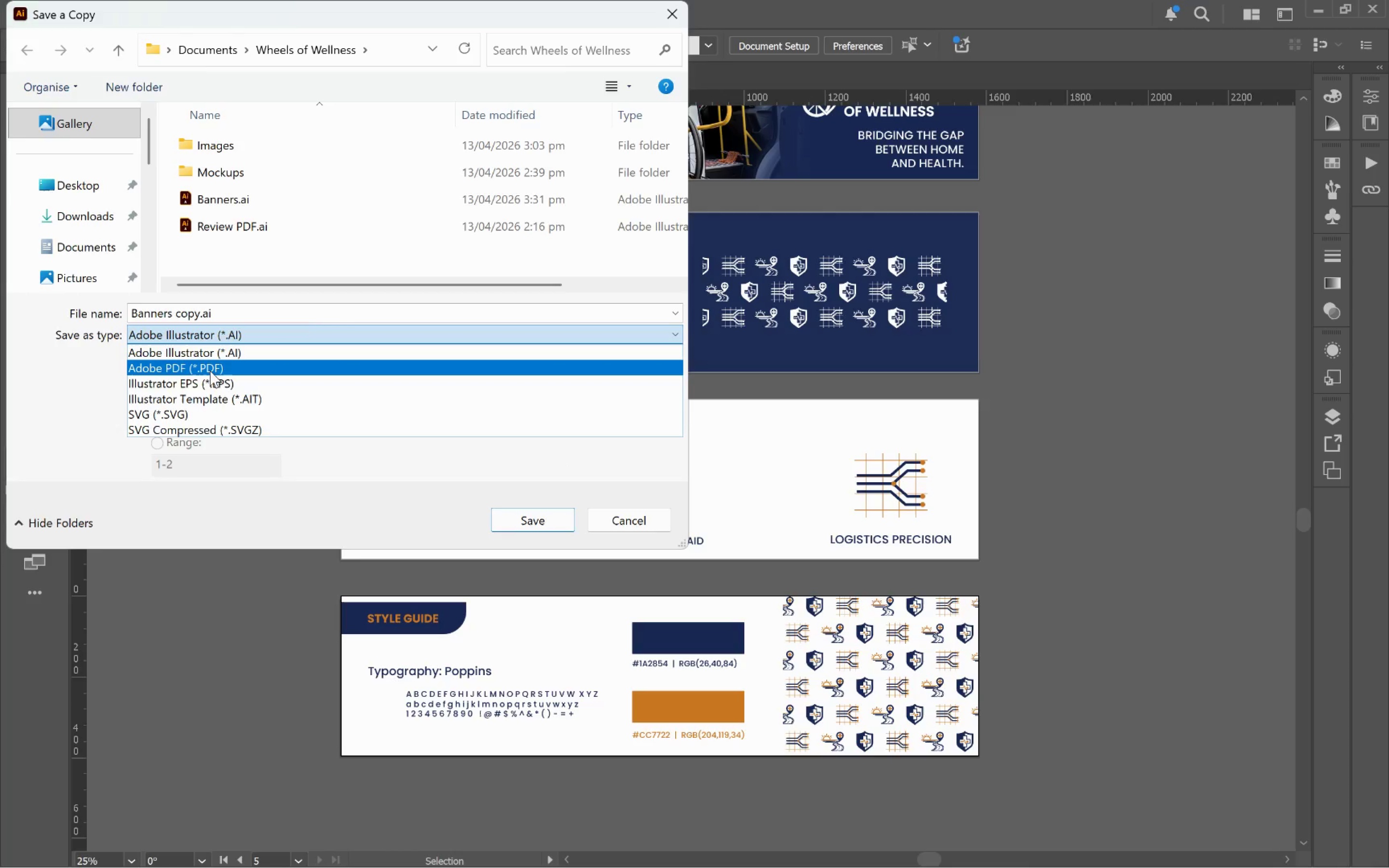 
left_click([210, 370])
 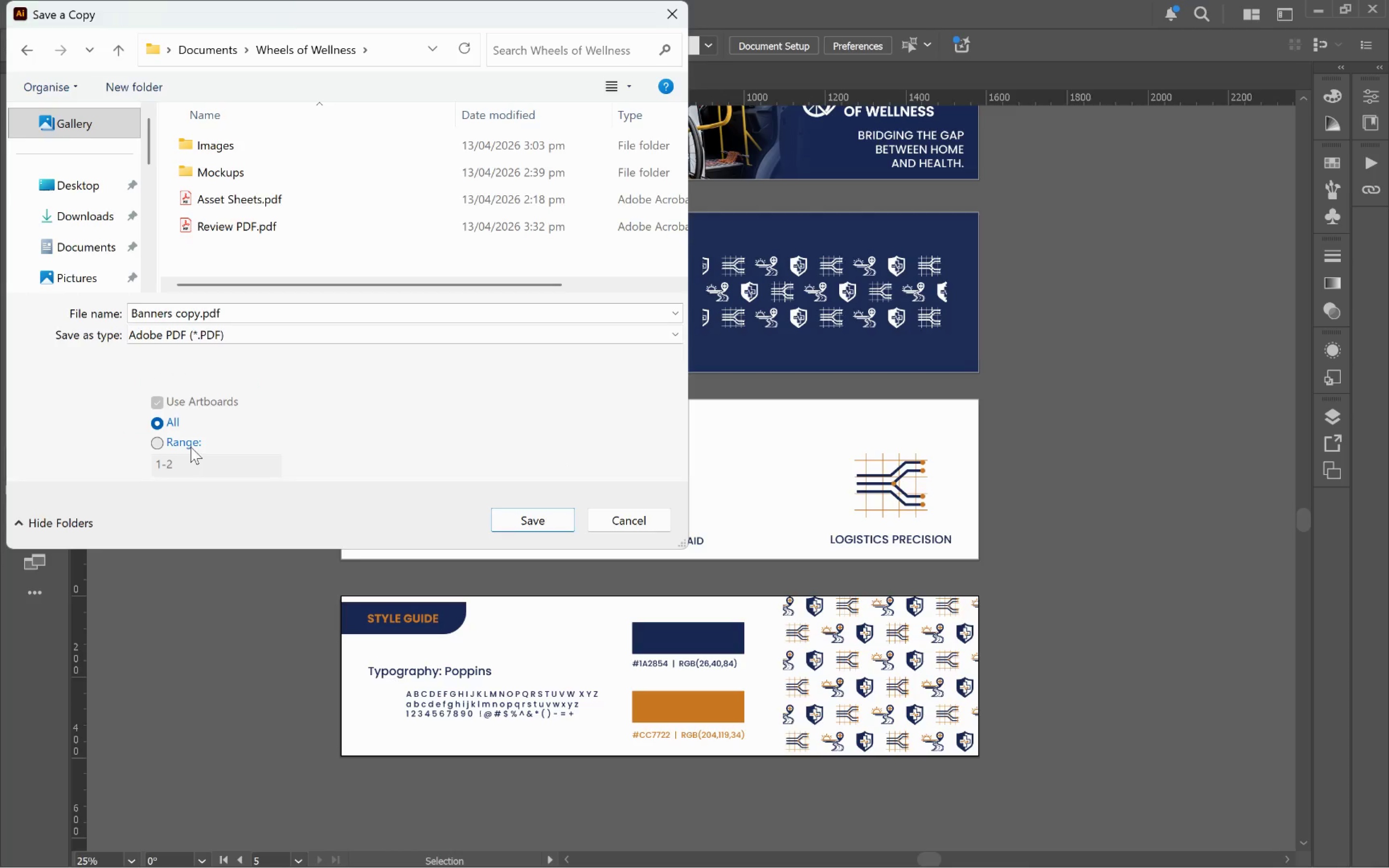 
left_click([191, 445])
 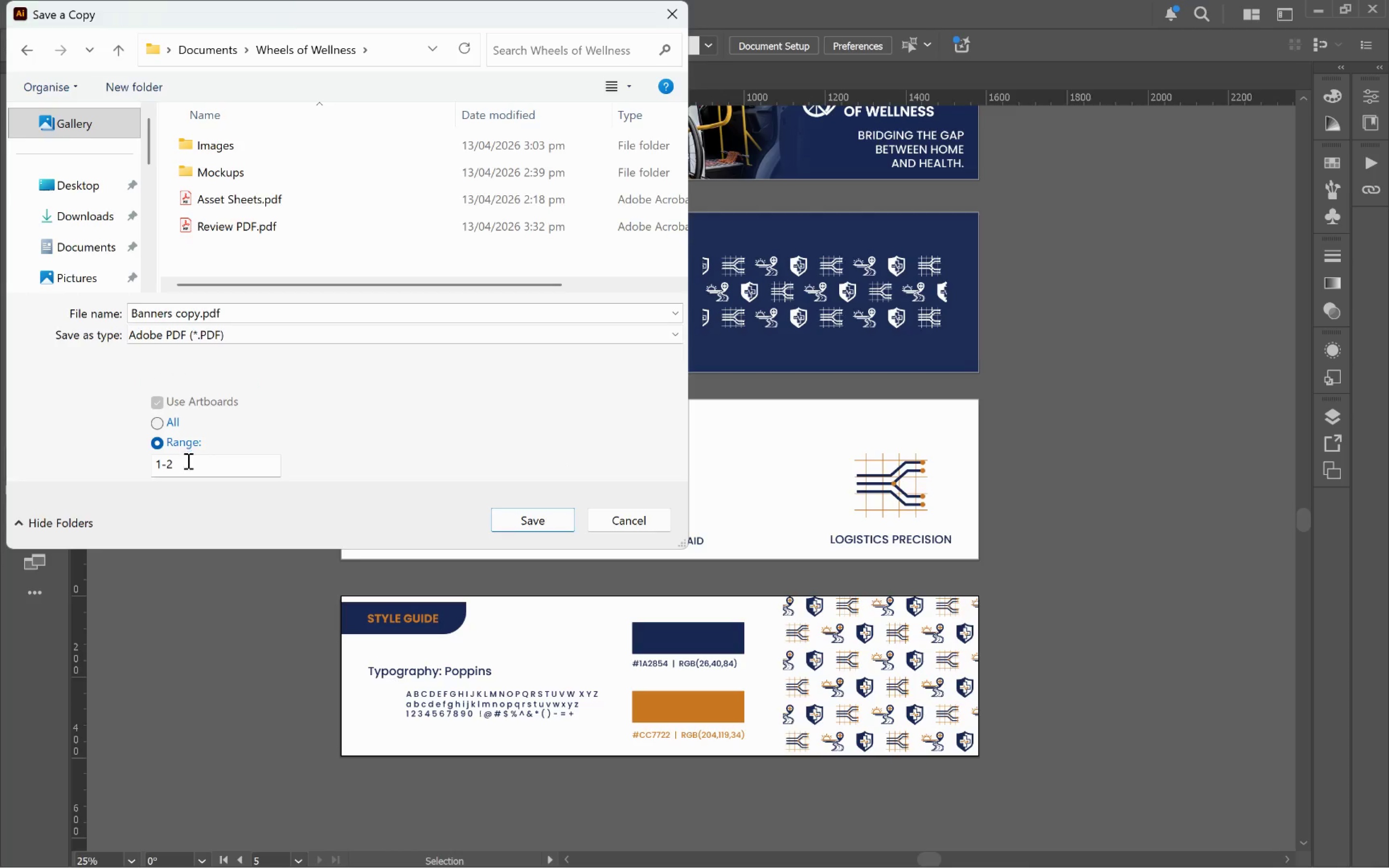 
left_click_drag(start_coordinate=[187, 461], to_coordinate=[132, 463])
 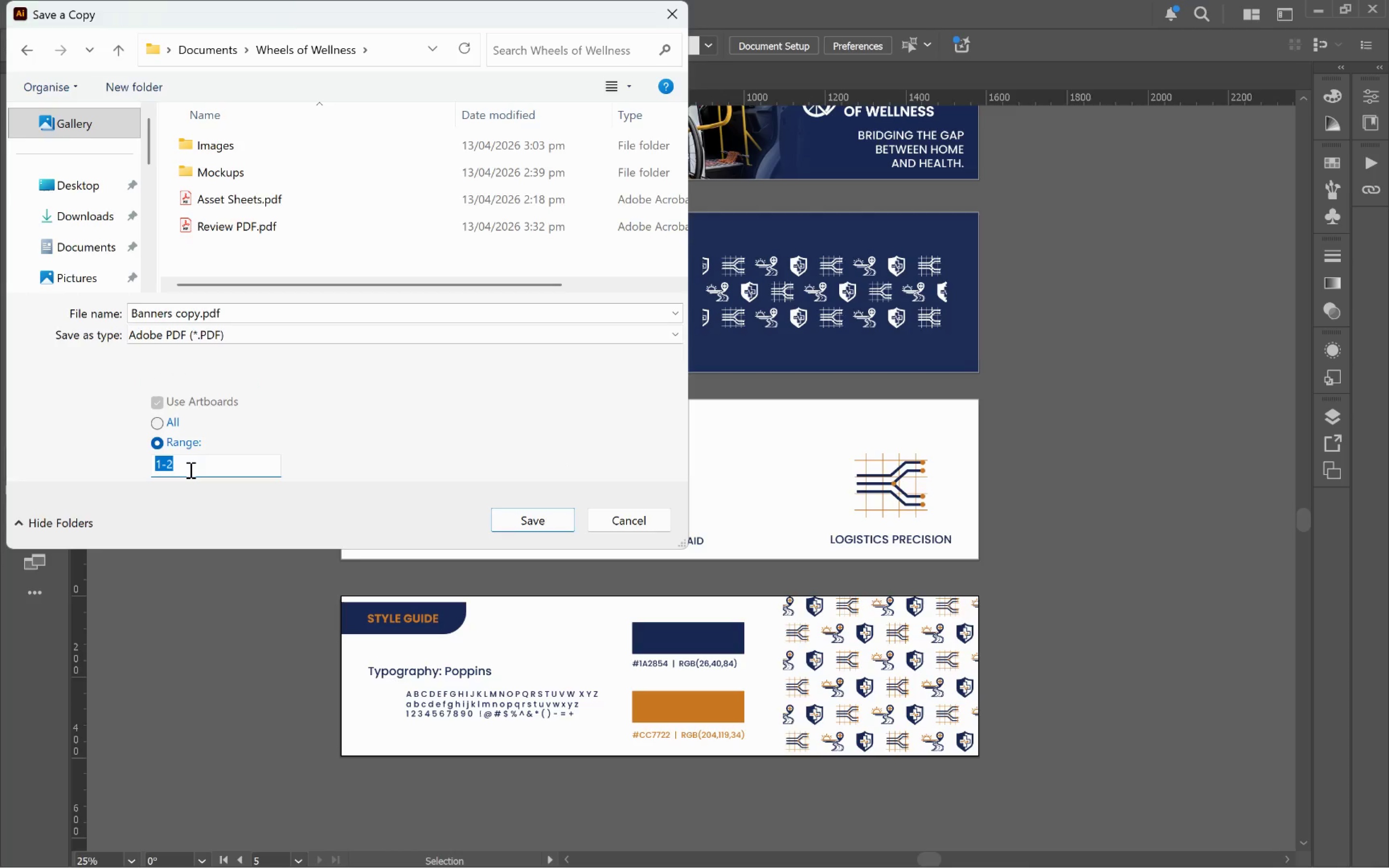 
key(5)
 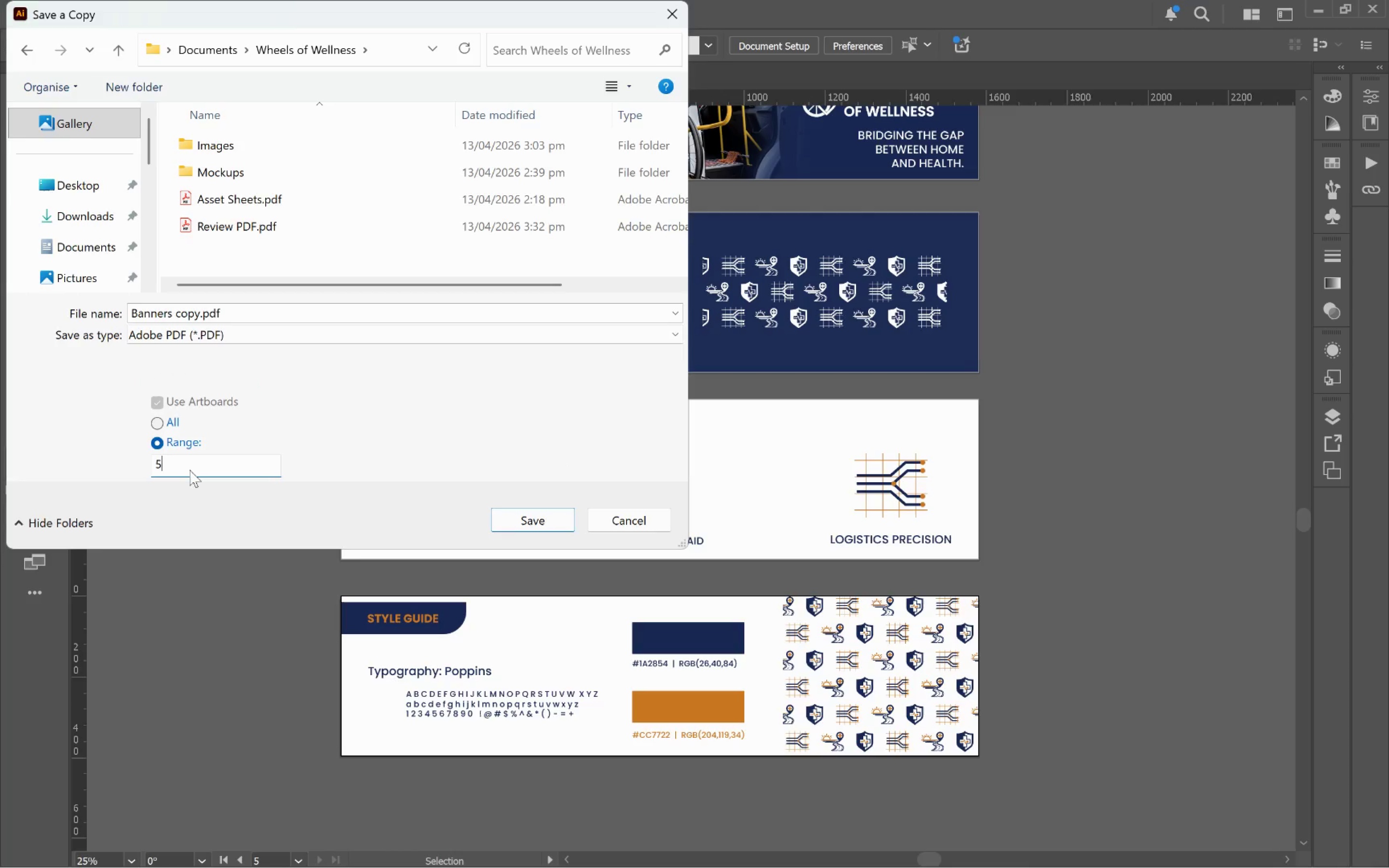 
key(Alt+Tab)